 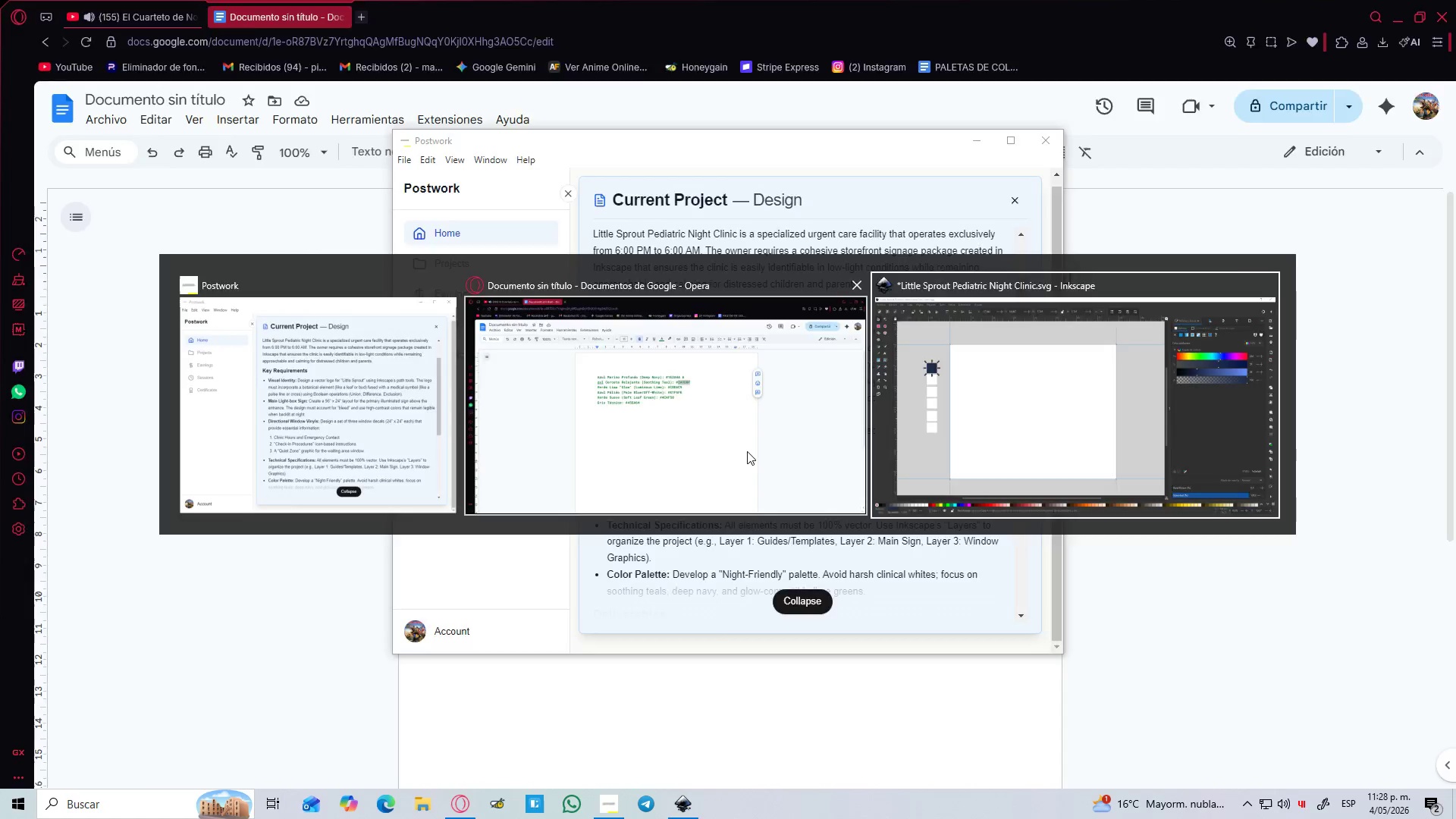 
left_click([207, 303])
 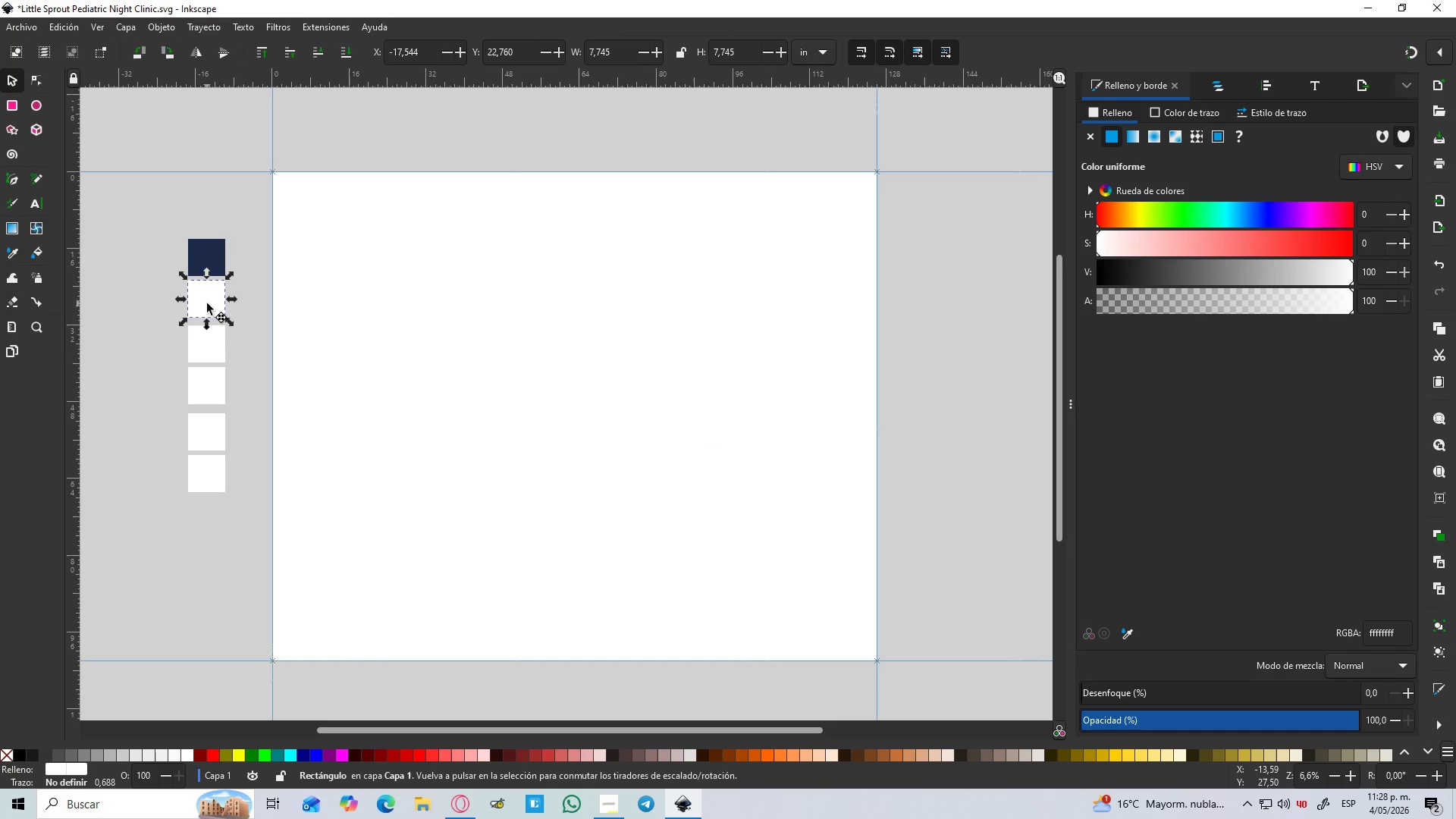 
key(Control+V)
 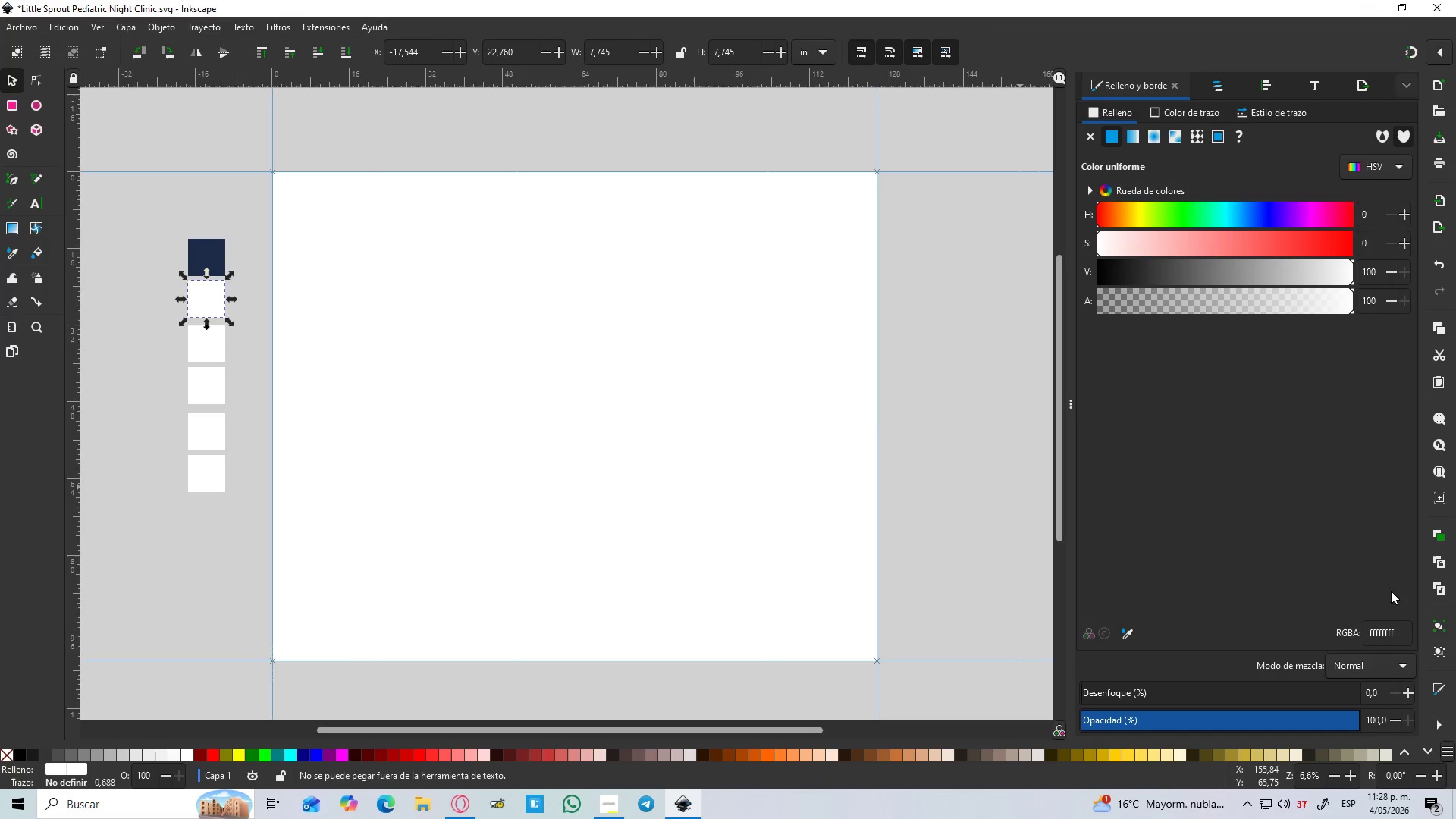 
double_click([1373, 629])
 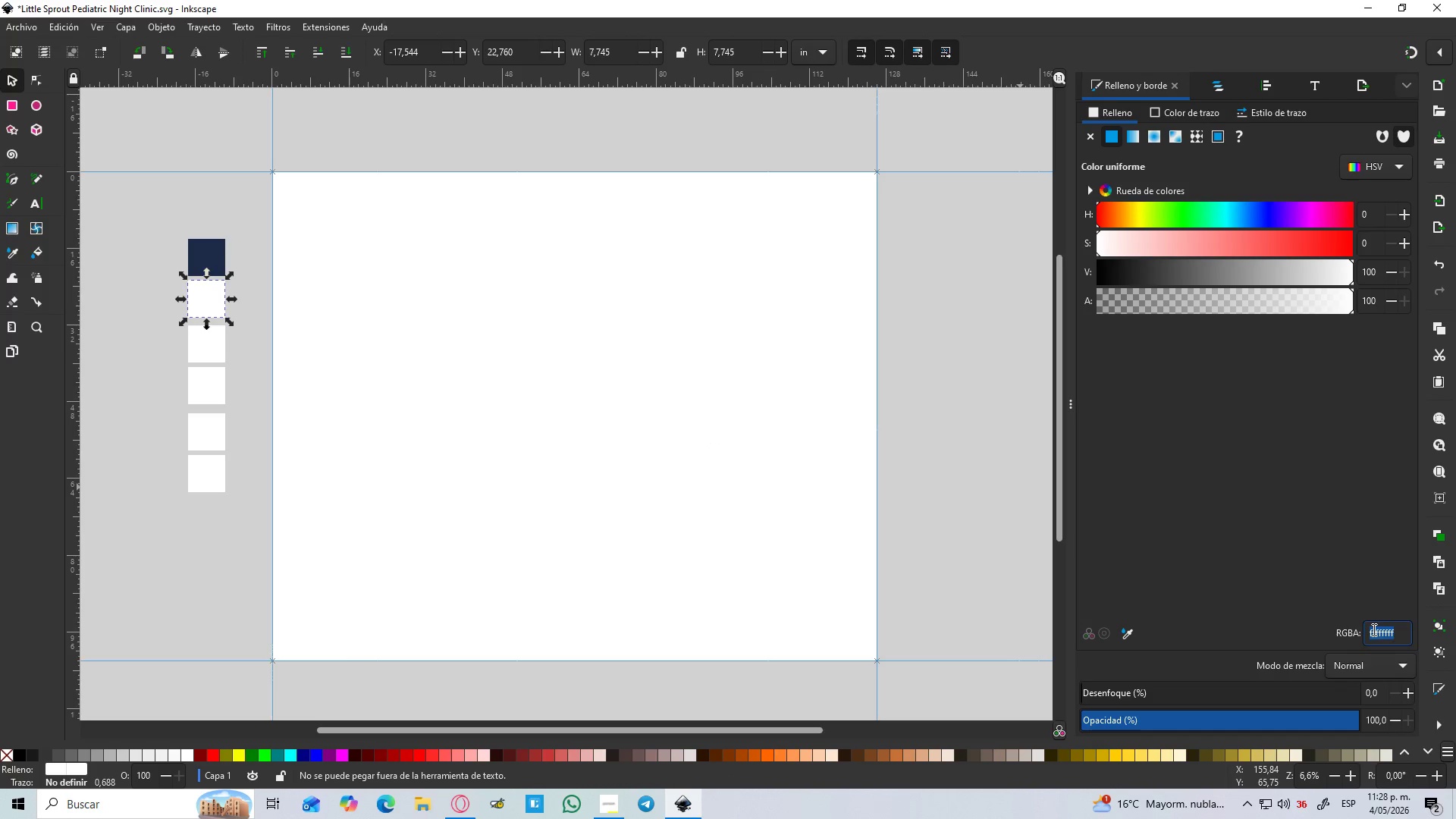 
key(Control+V)
 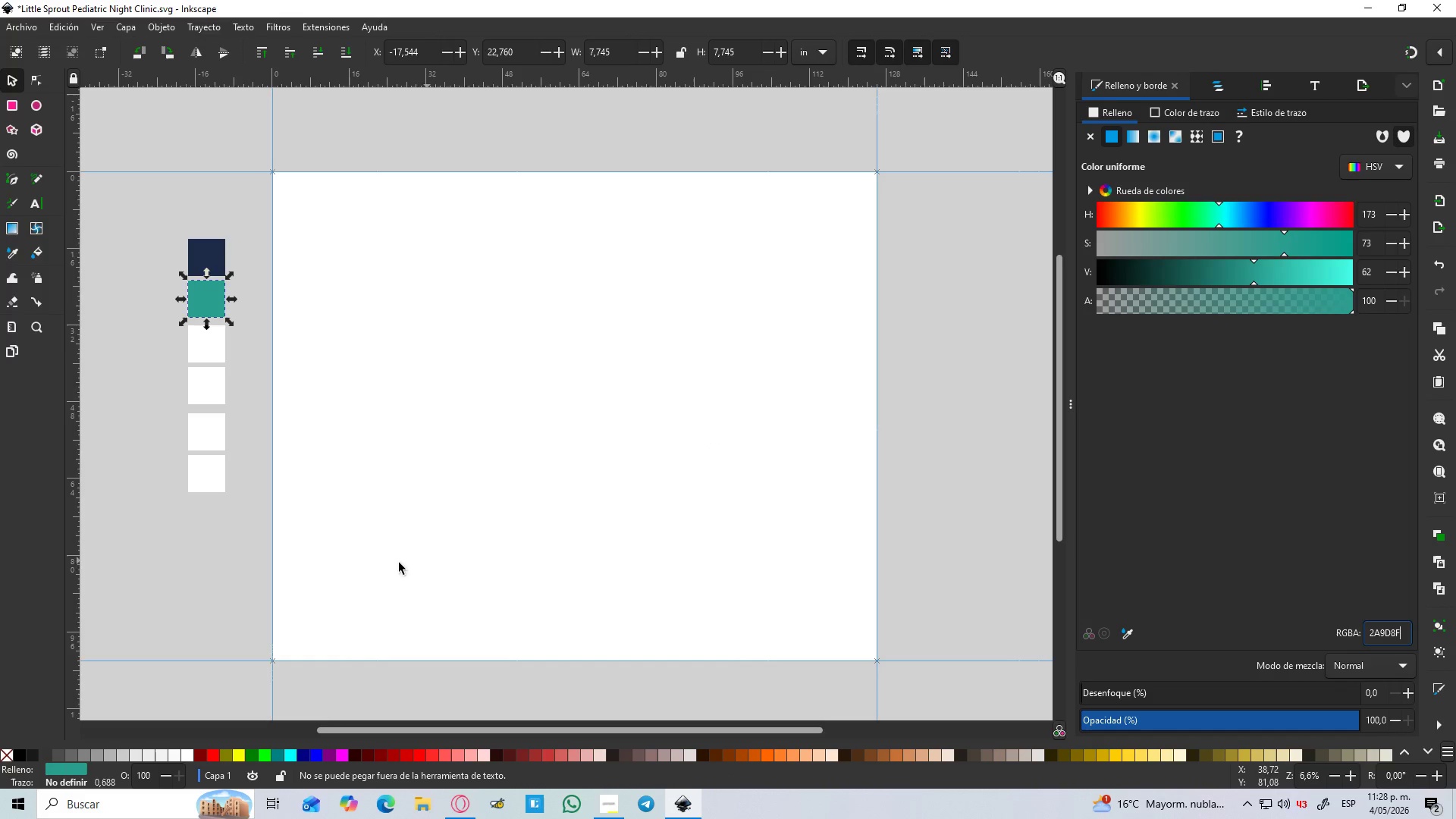 
left_click([262, 585])
 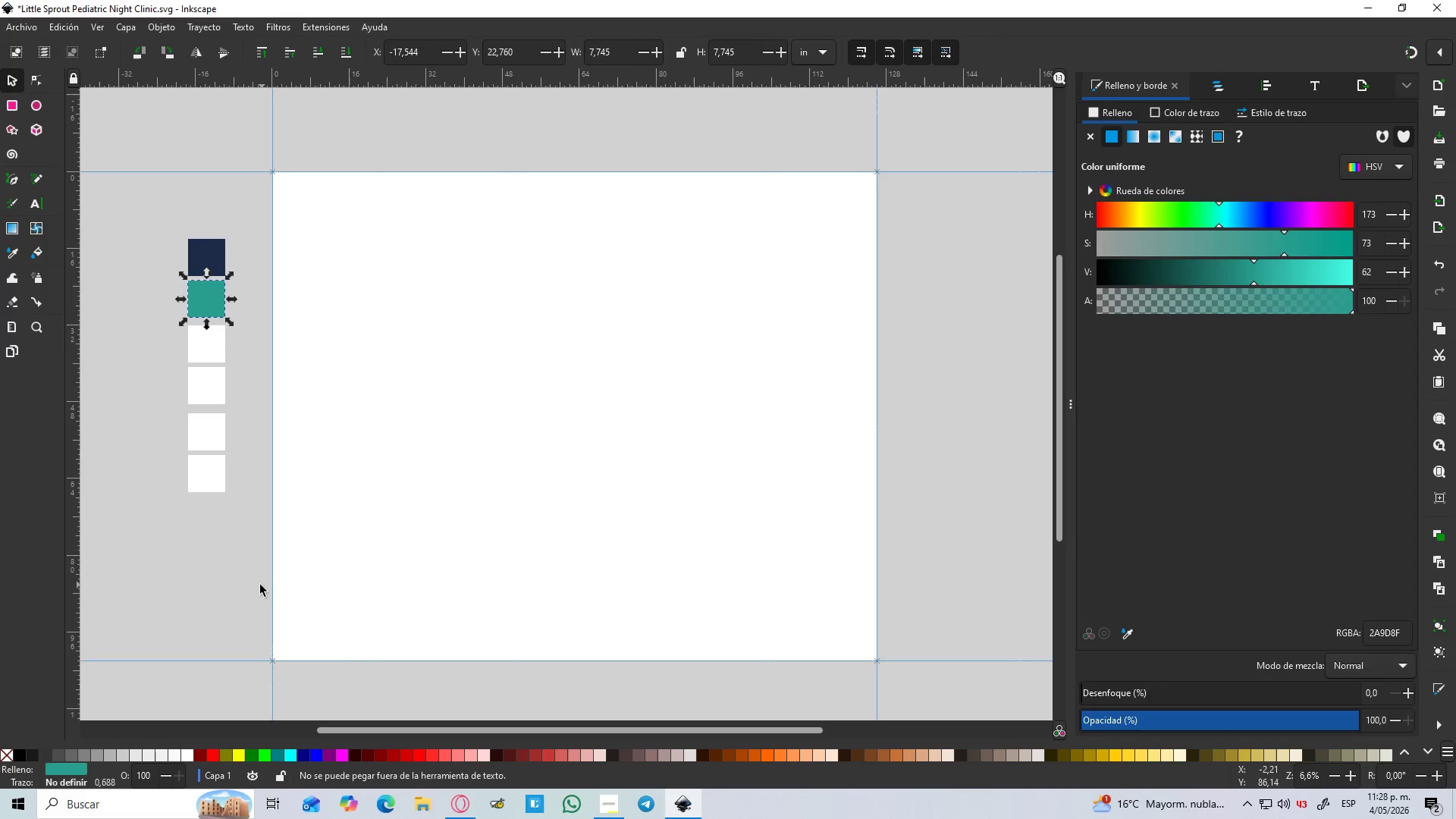 
key(Alt+AltLeft)
 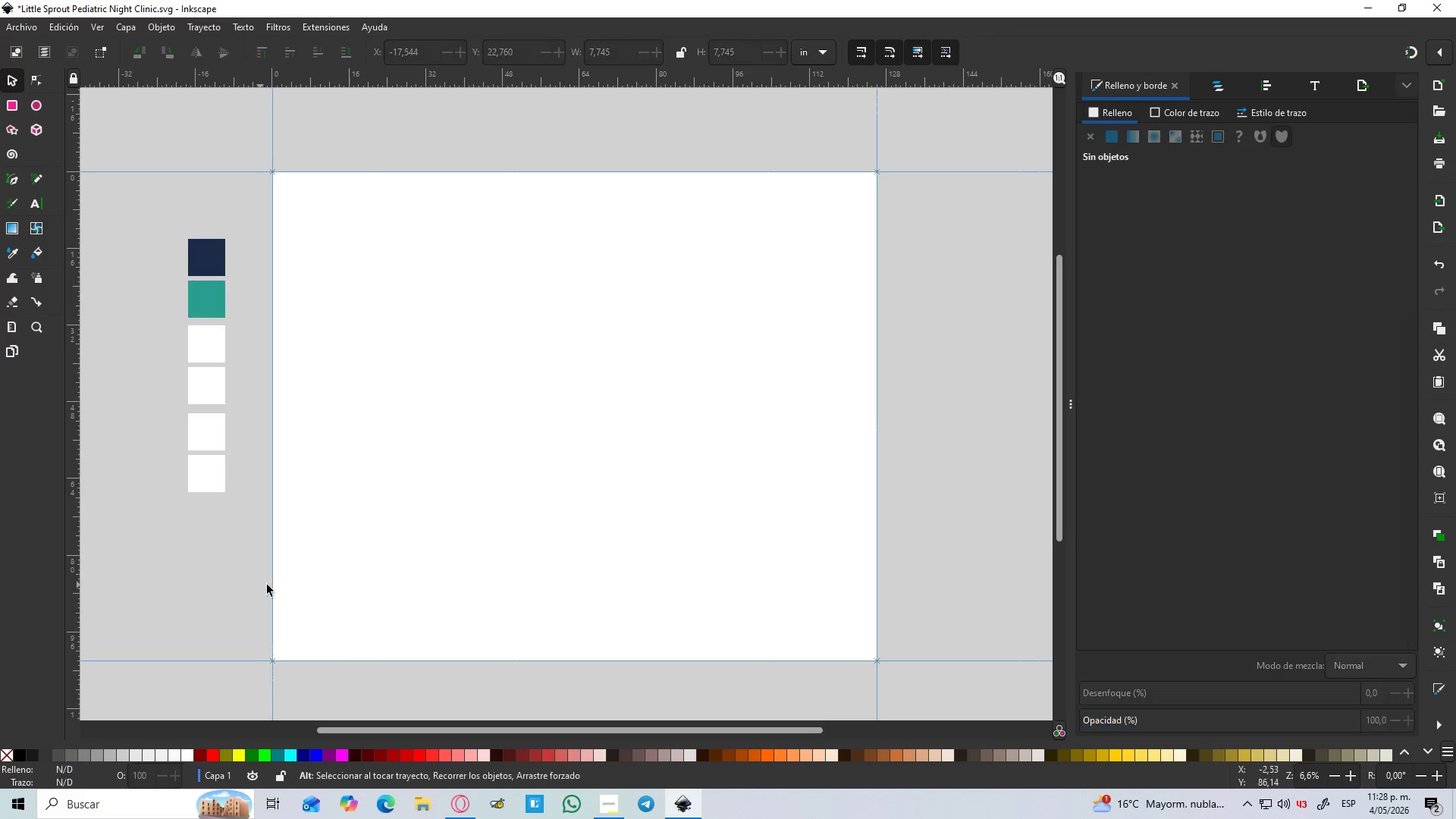 
key(Alt+Tab)